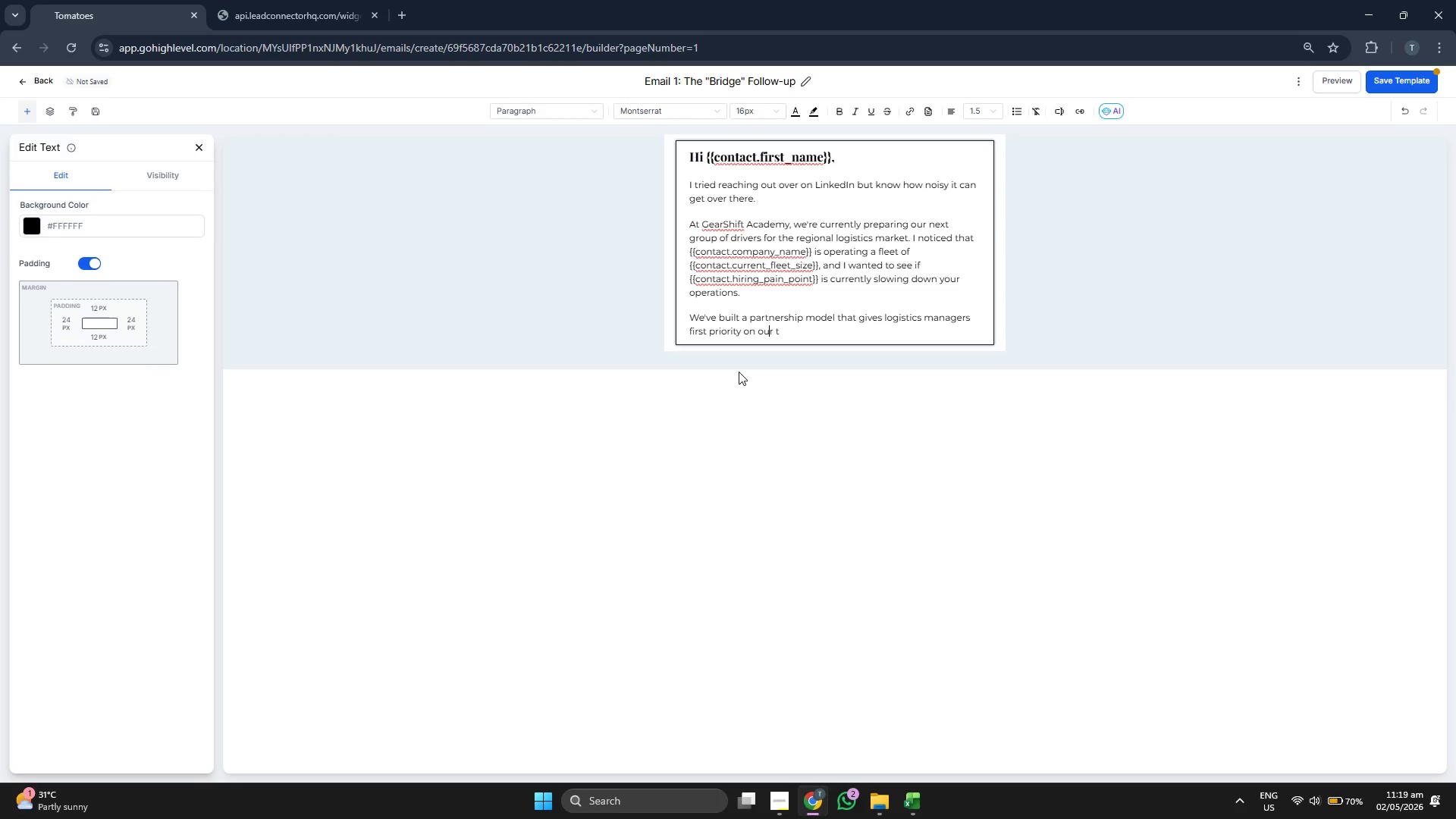 
key(ArrowRight)
 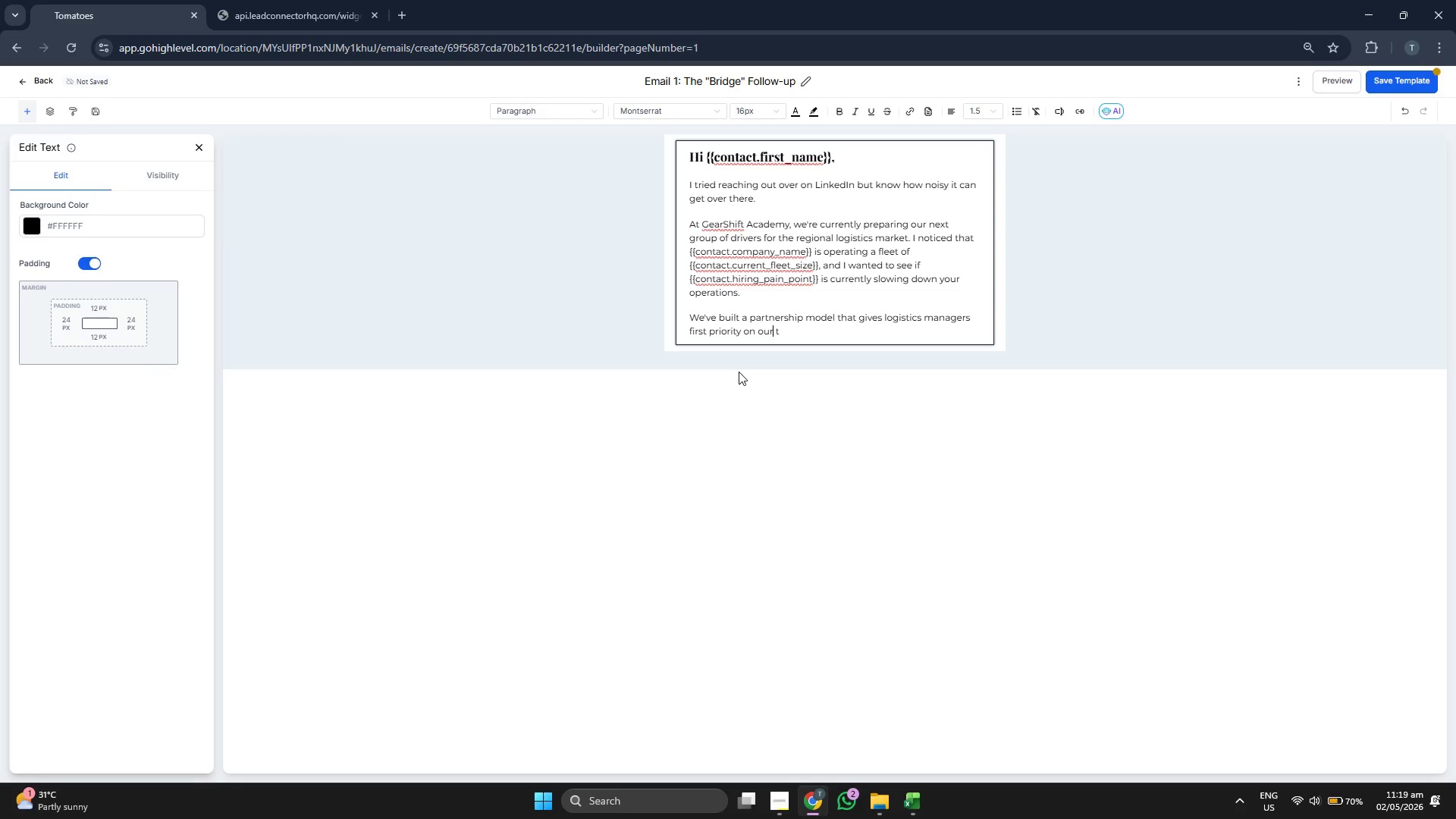 
key(ArrowRight)
 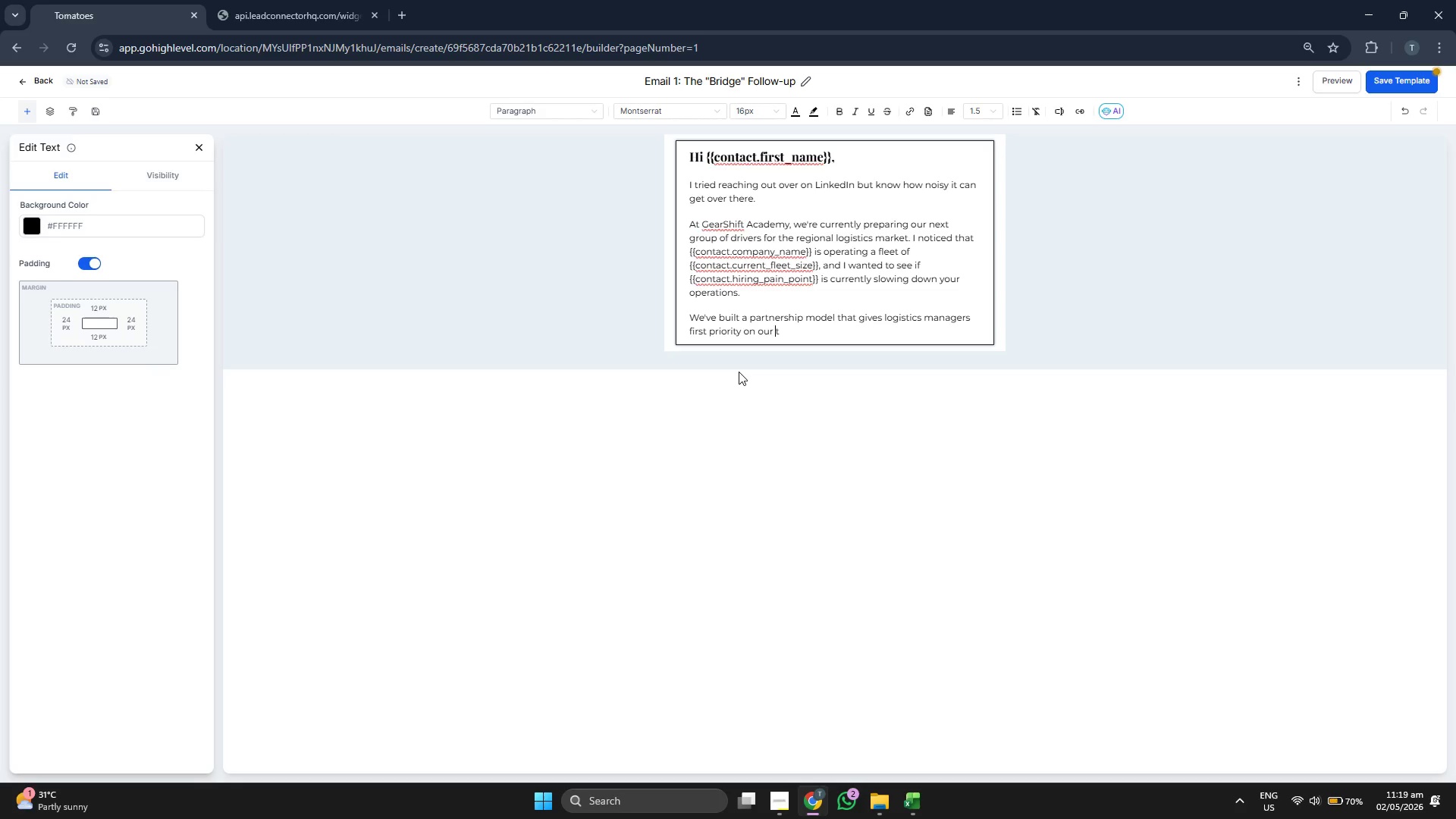 
key(ArrowRight)
 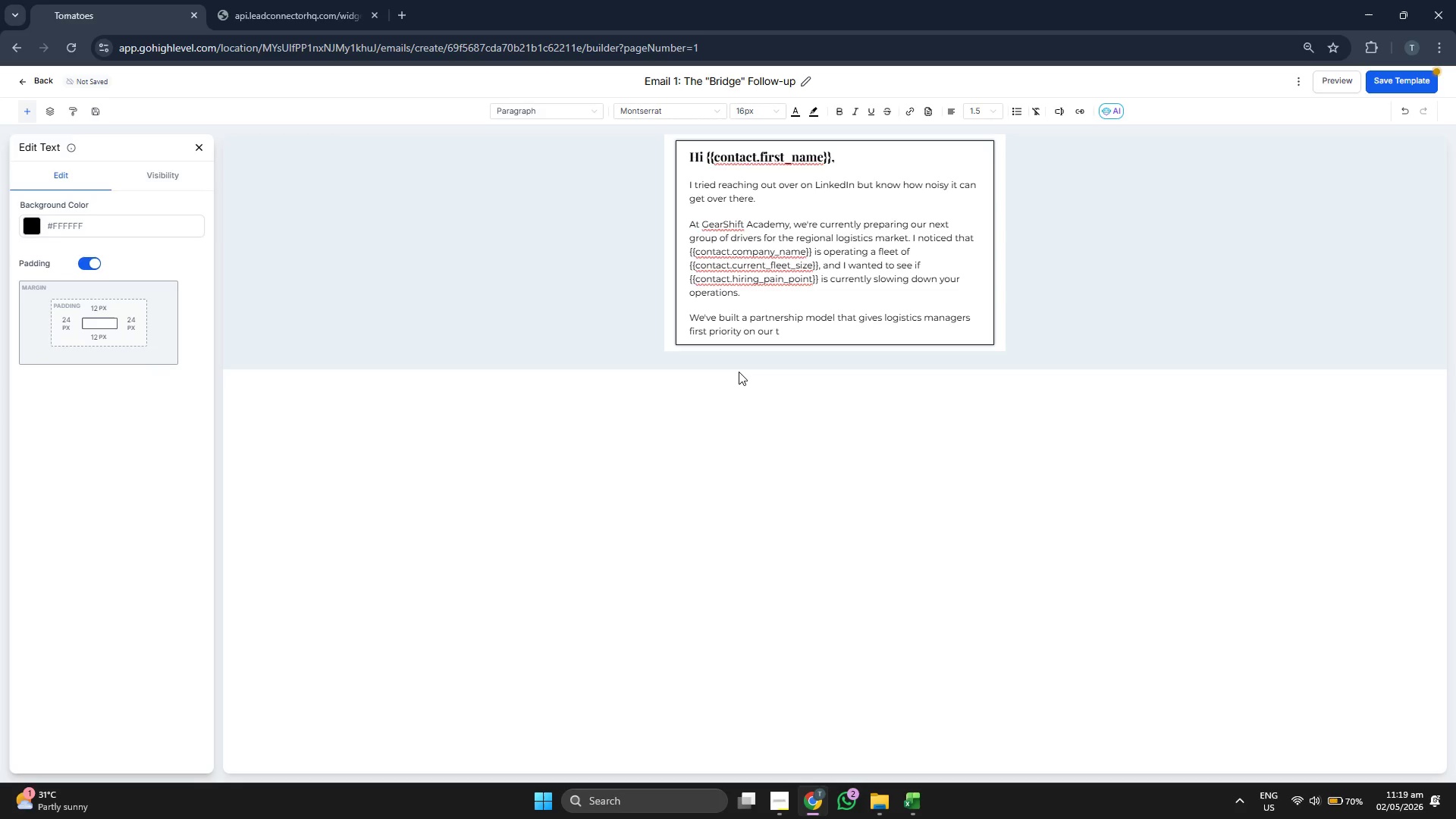 
type(op-tier grad)
 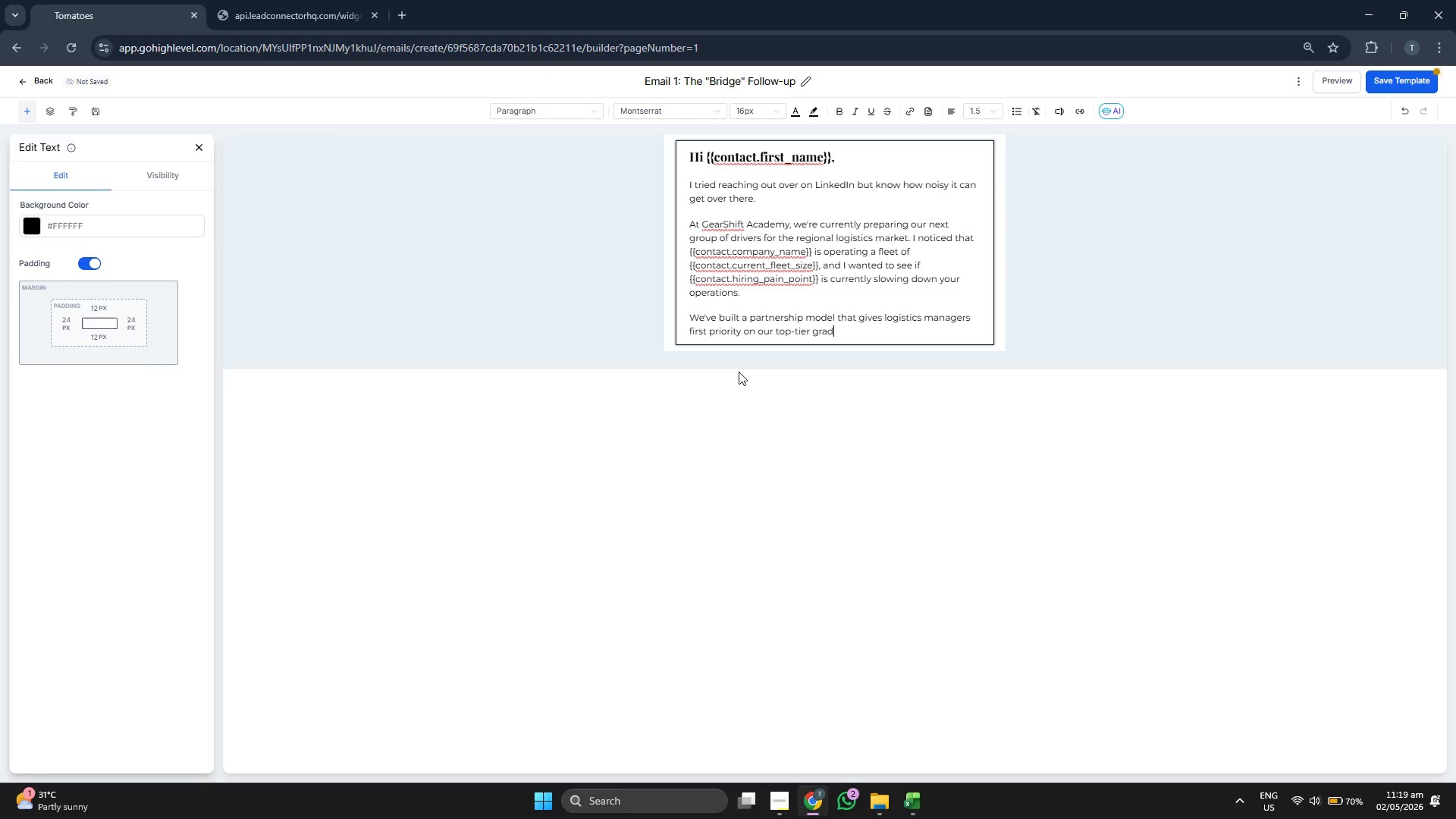 
type(uare)
 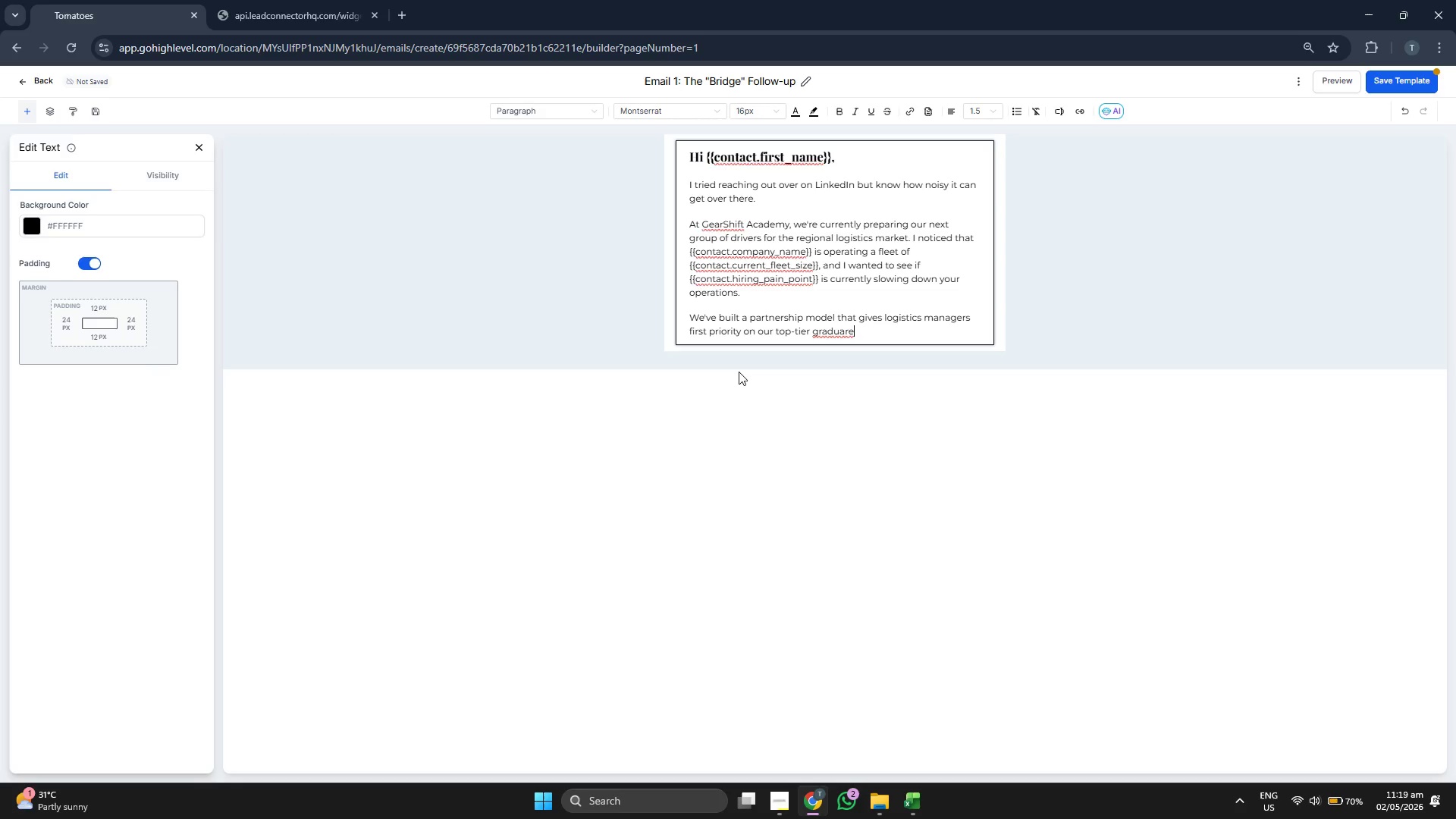 
key(Backspace)
key(Backspace)
key(Backspace)
type(te )
key(Backspace)
key(Backspace)
key(Backspace)
type(ate )
key(Backspace)
type(s. Do )
 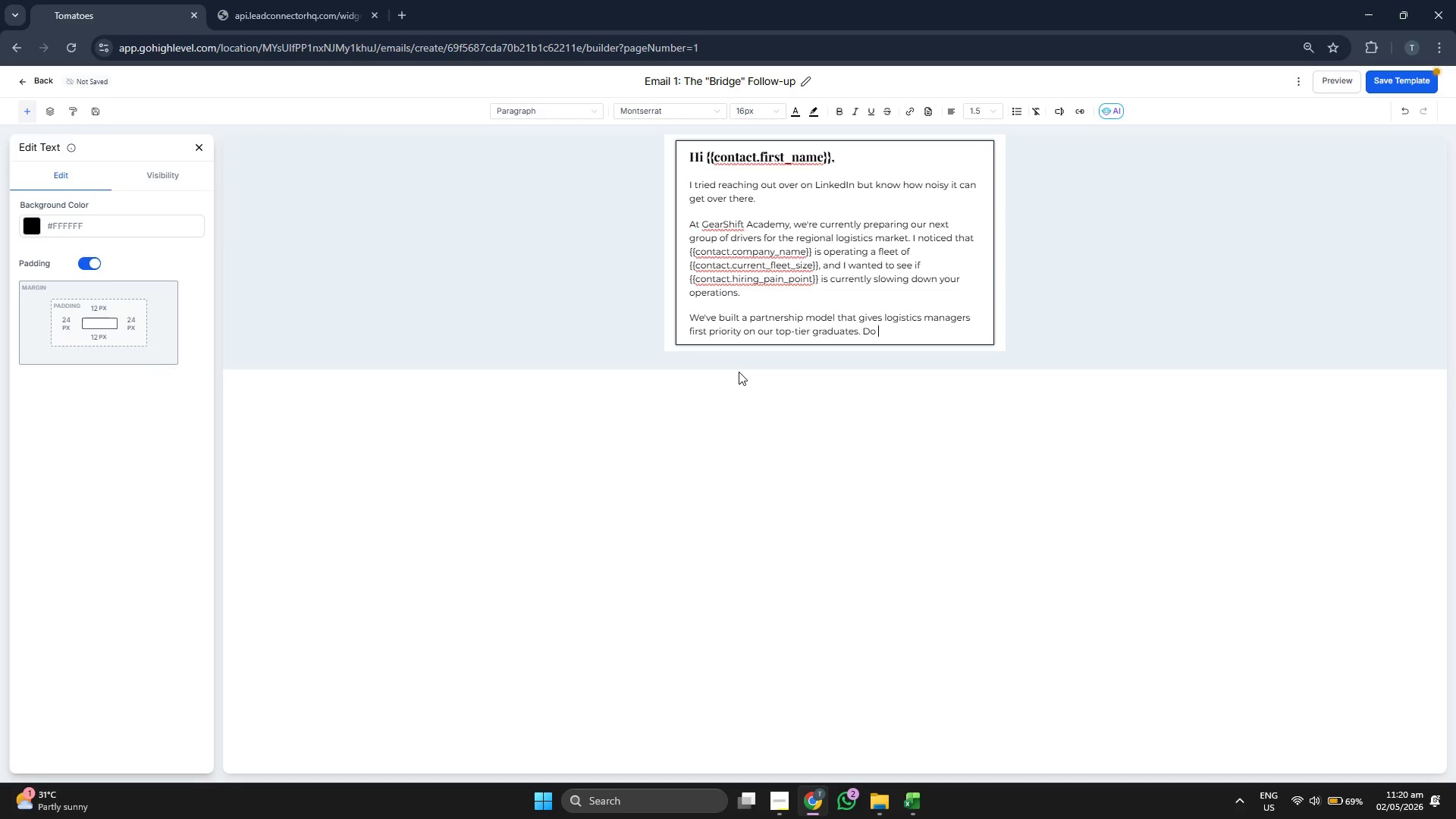 
type(you have 10 mi)
 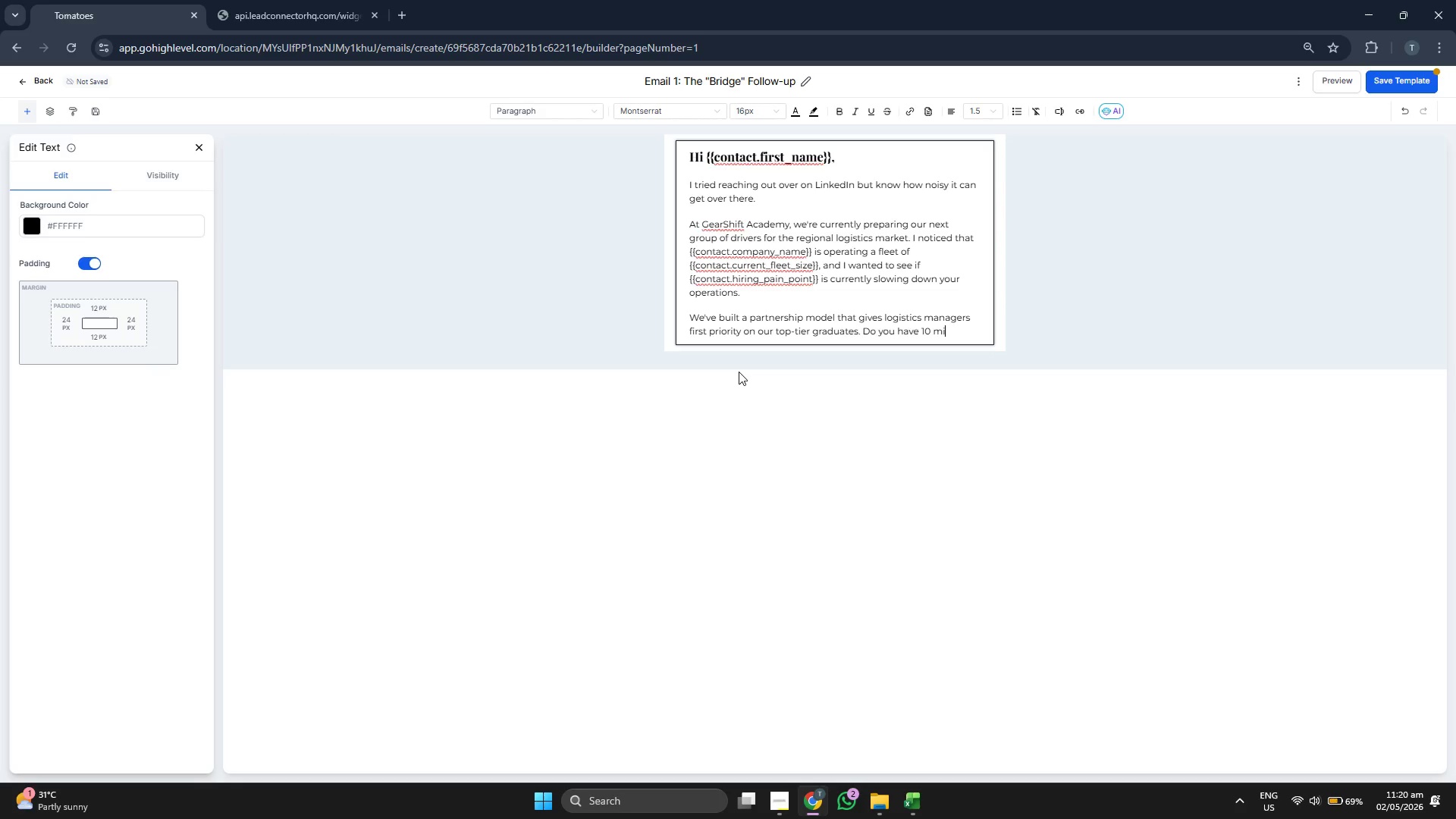 
type(nutes on Thu)
 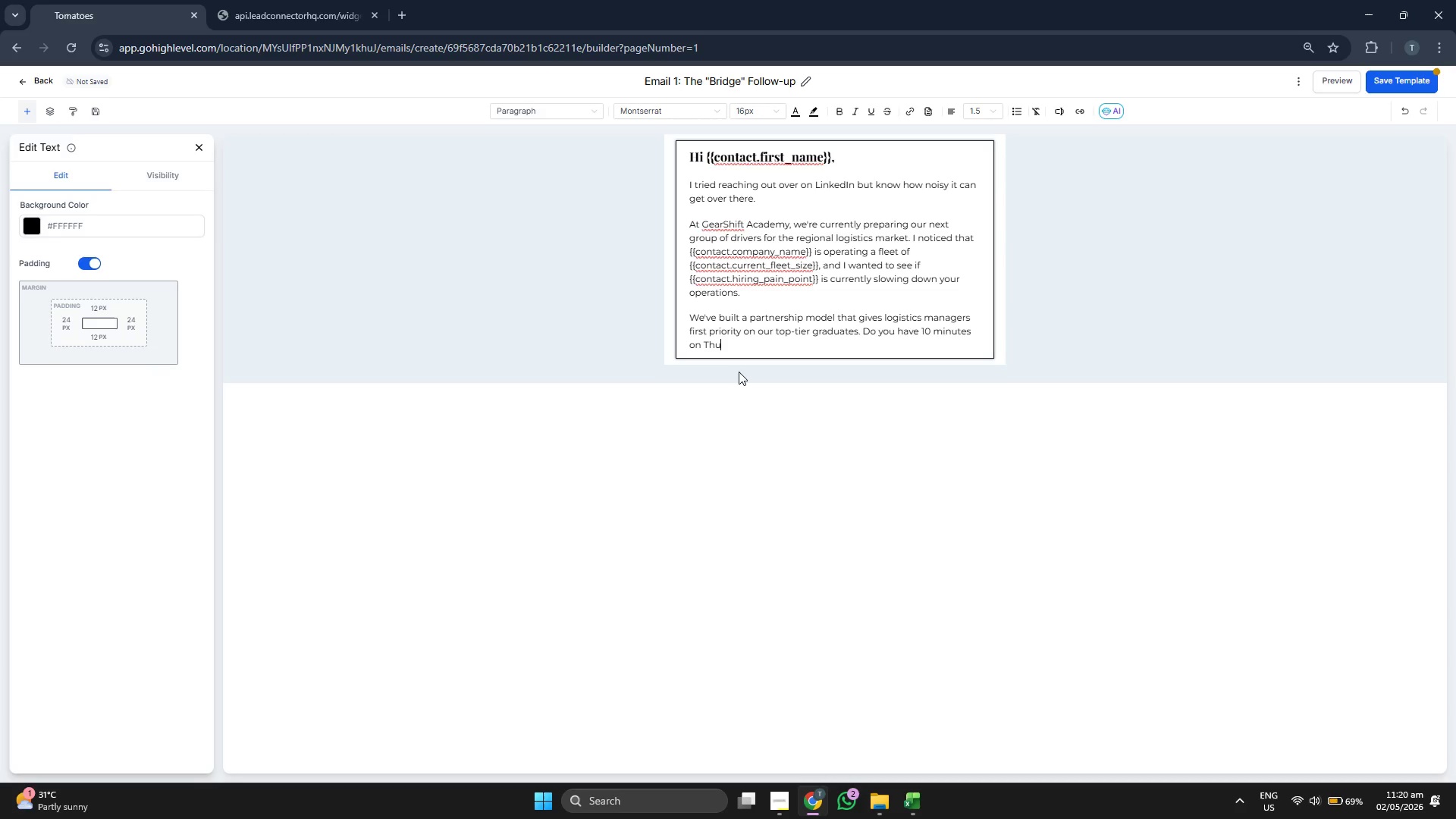 
type(rsday to discuss )
 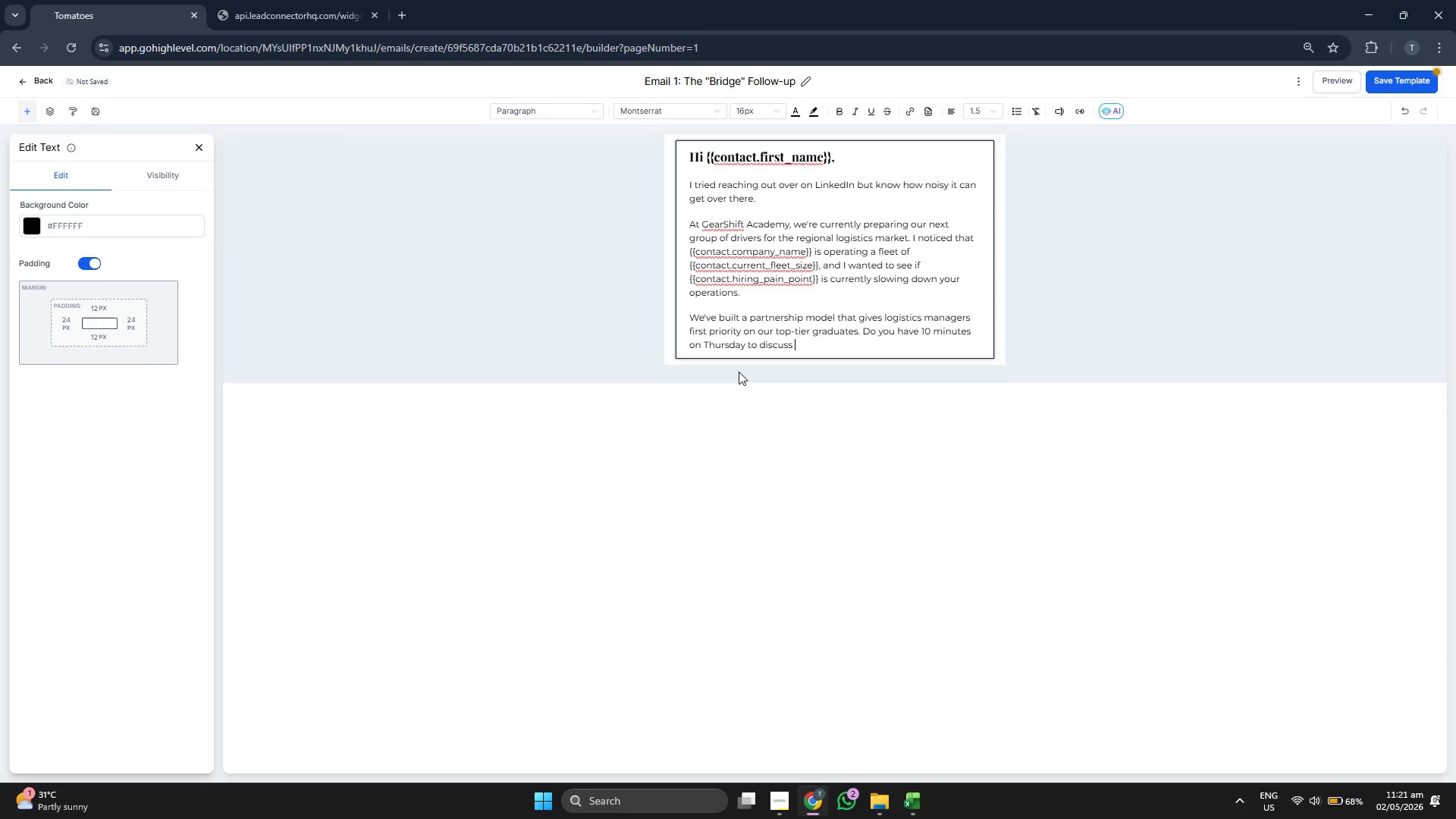 
wait(5.72)
 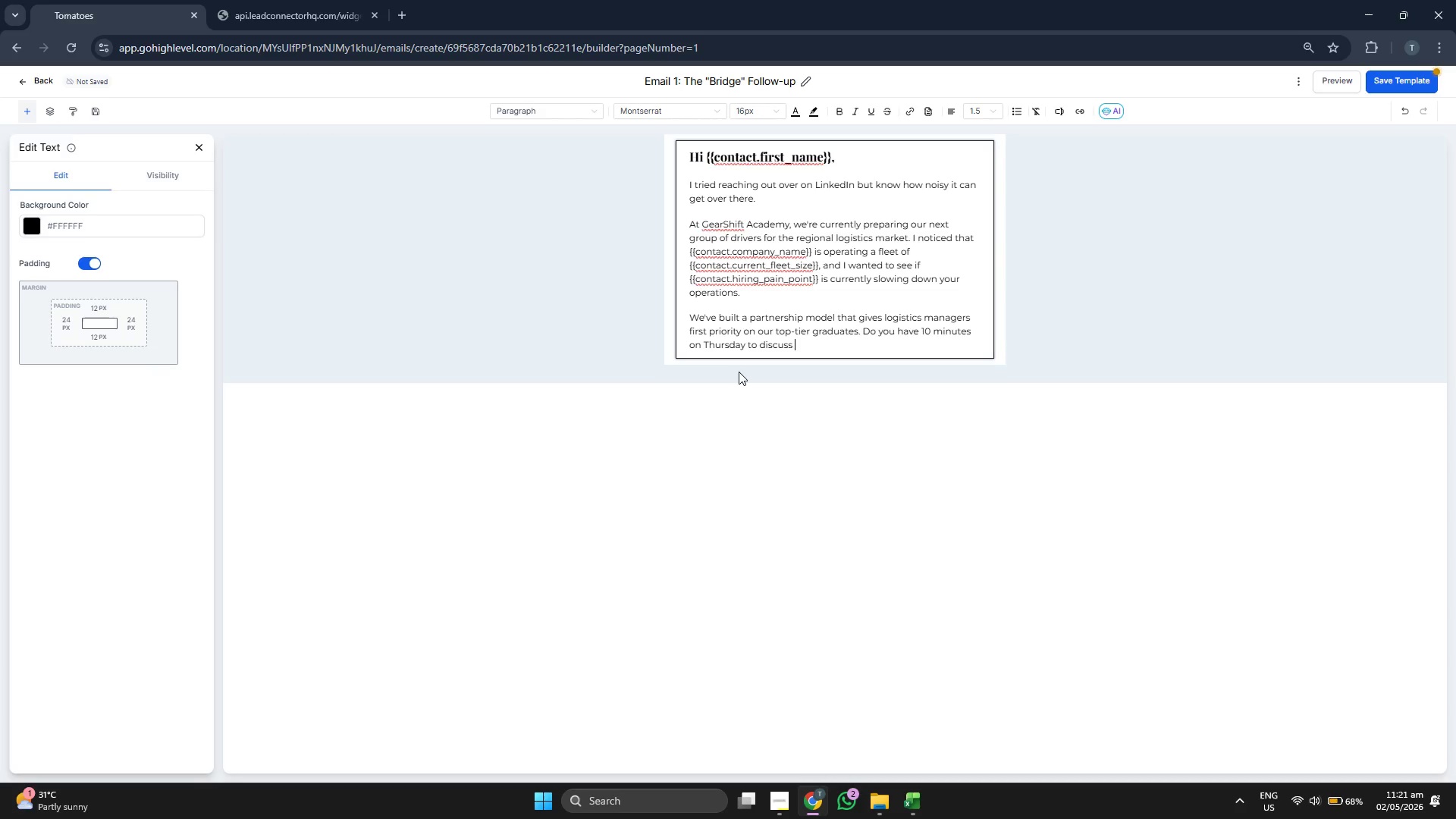 
key(Backspace)
type( how)
 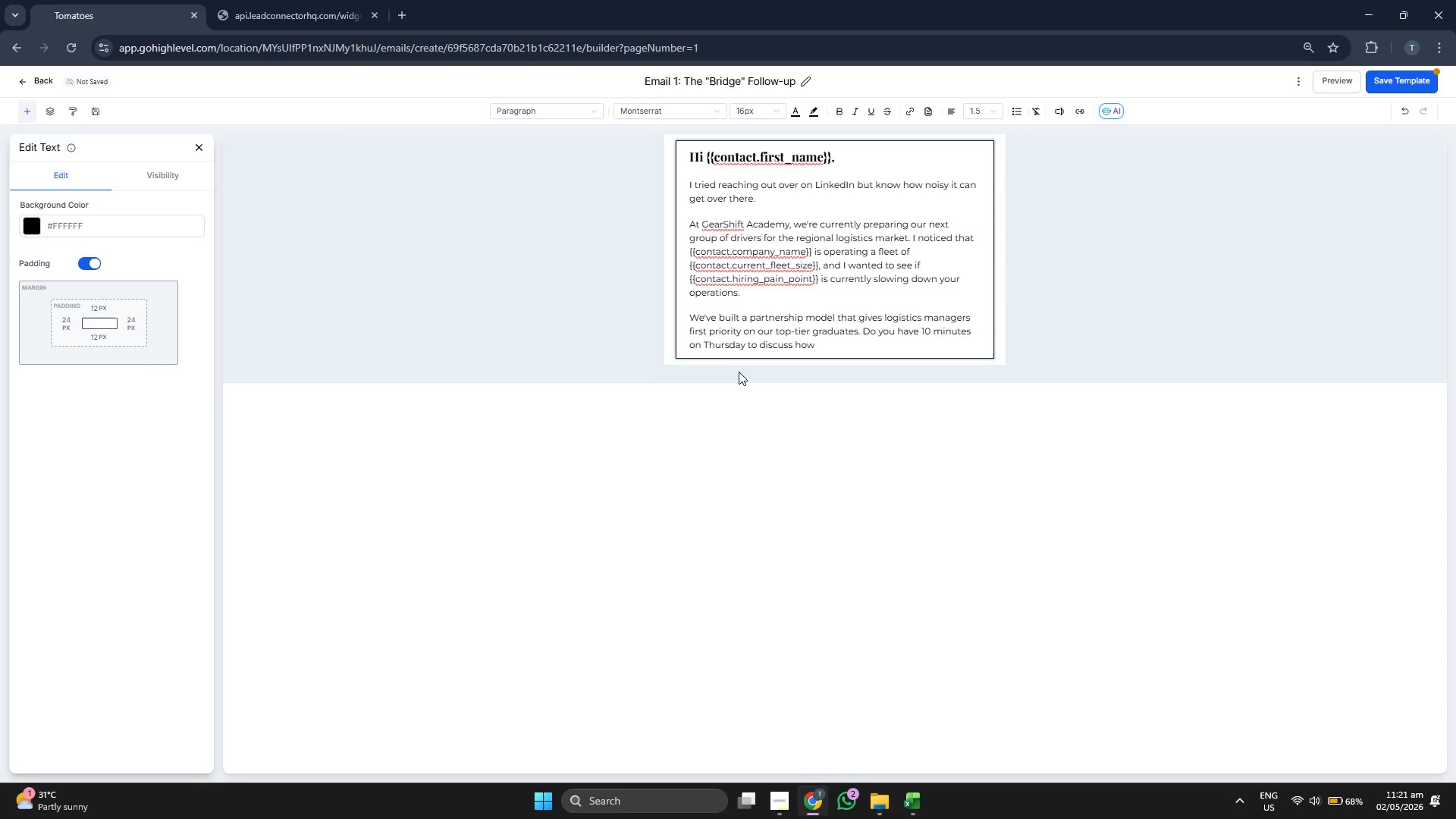 
key(Space)